 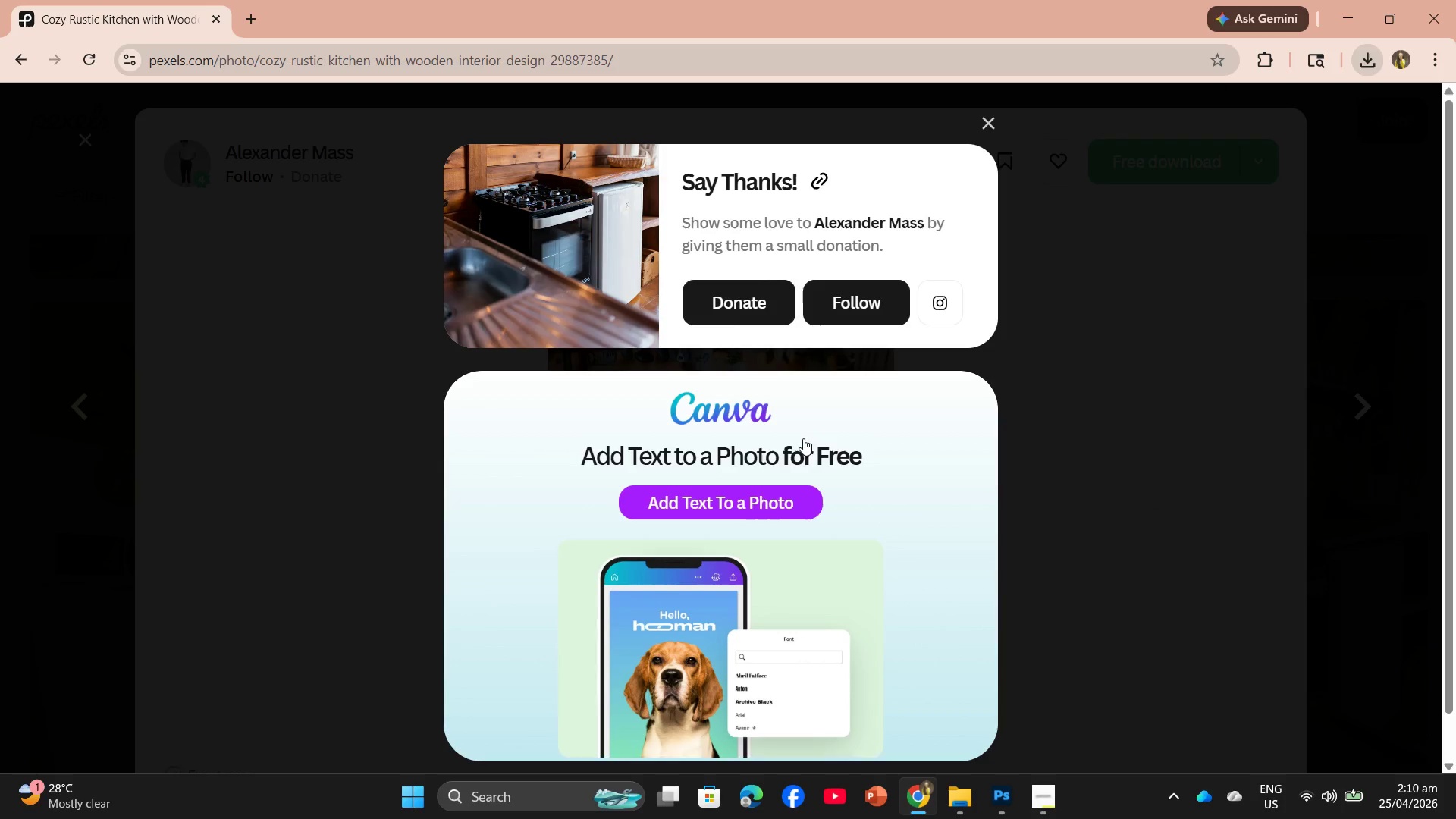 
scroll: coordinate [785, 515], scroll_direction: down, amount: 10.0
 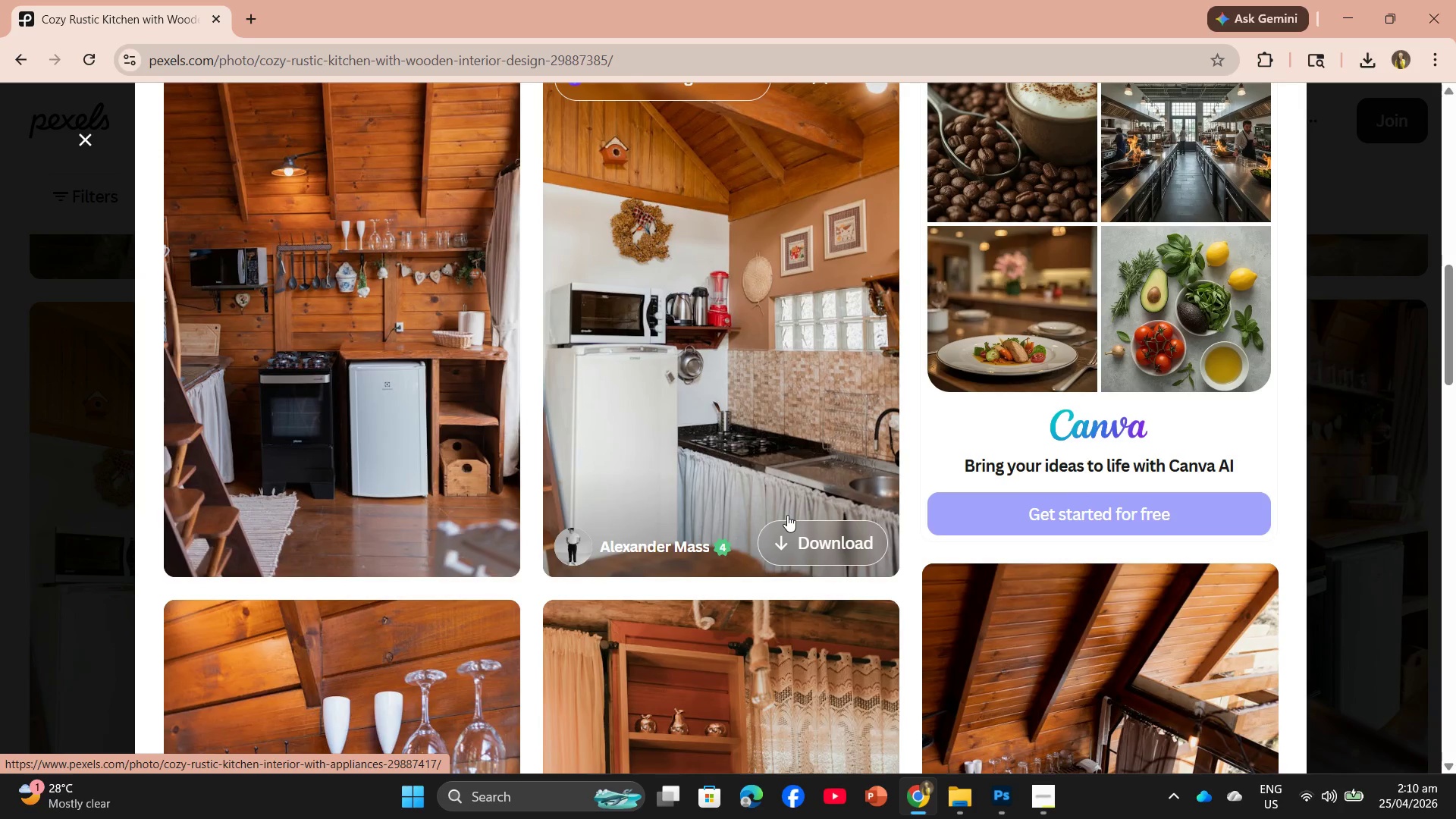 
scroll: coordinate [802, 486], scroll_direction: up, amount: 11.0
 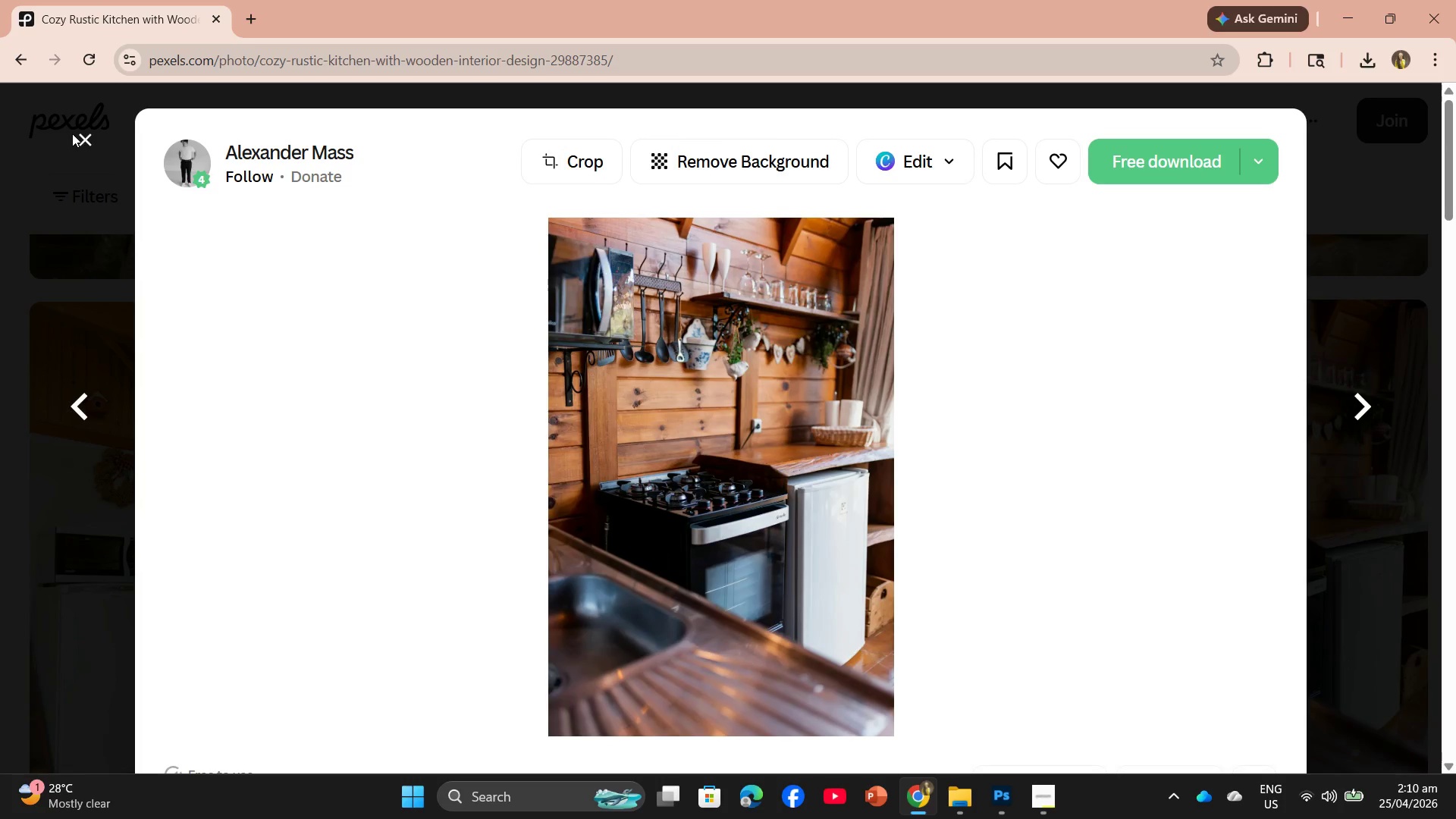 
left_click([78, 133])
 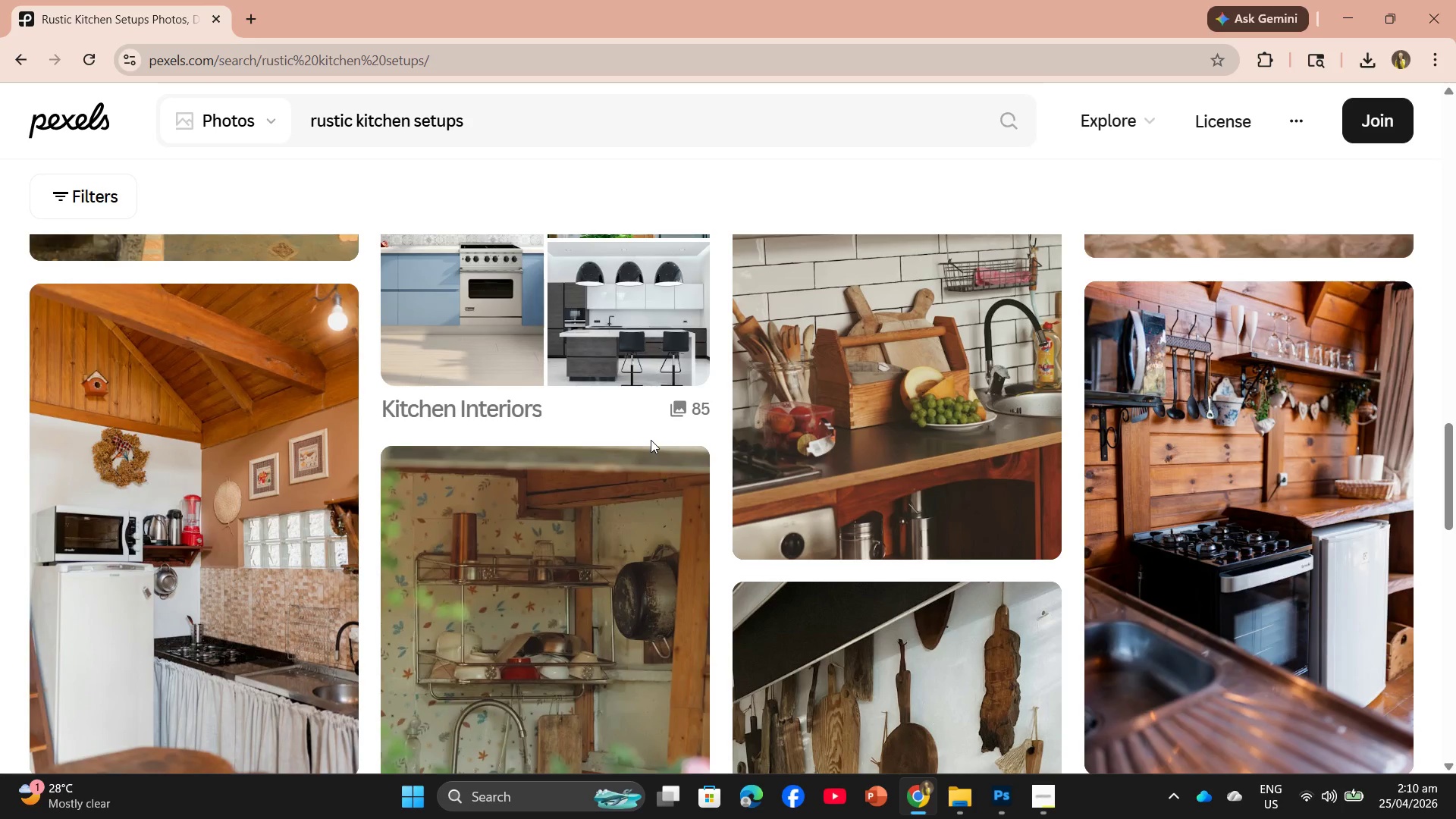 
scroll: coordinate [651, 440], scroll_direction: up, amount: 1.0
 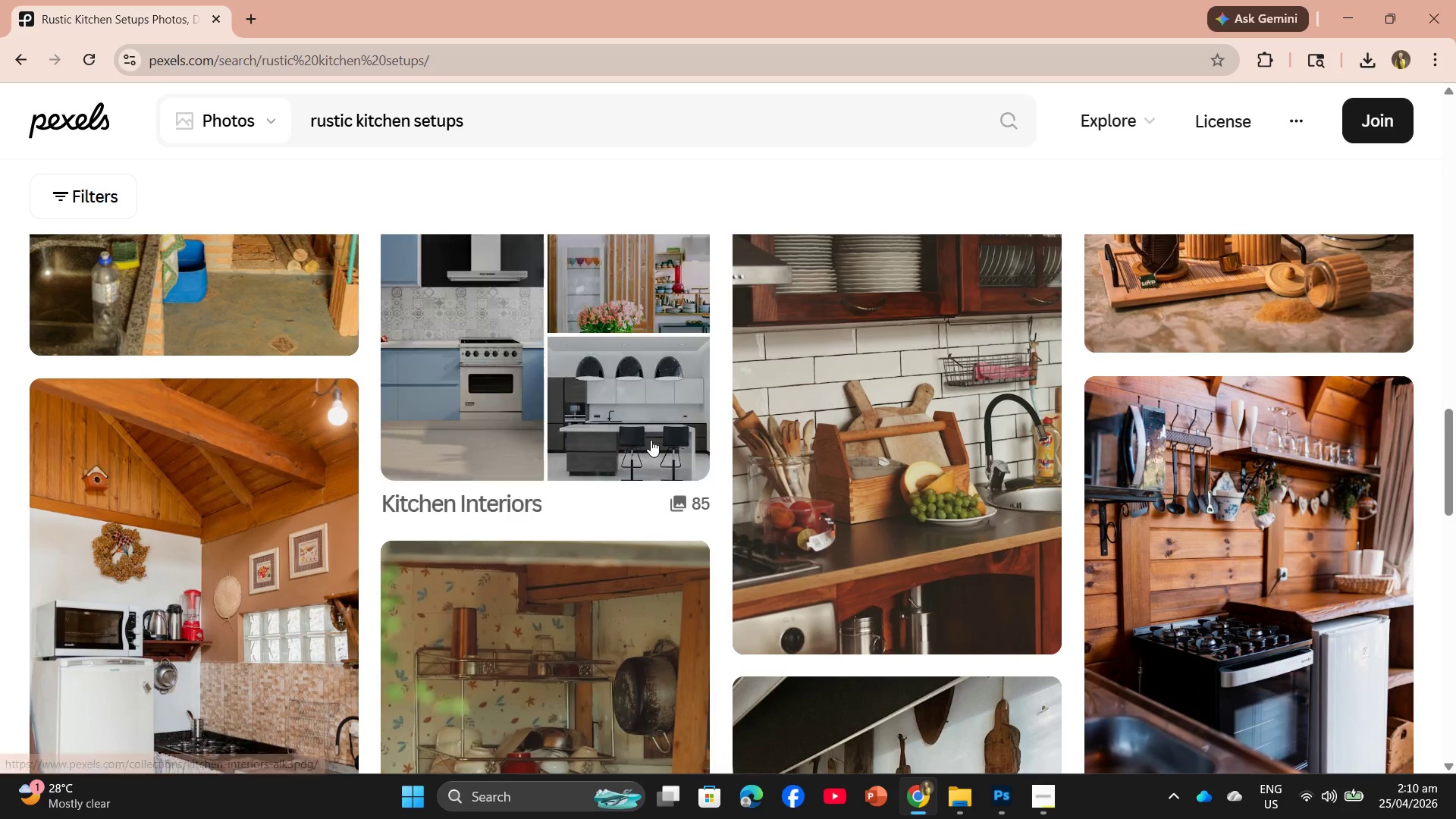 
scroll: coordinate [648, 435], scroll_direction: down, amount: 5.0
 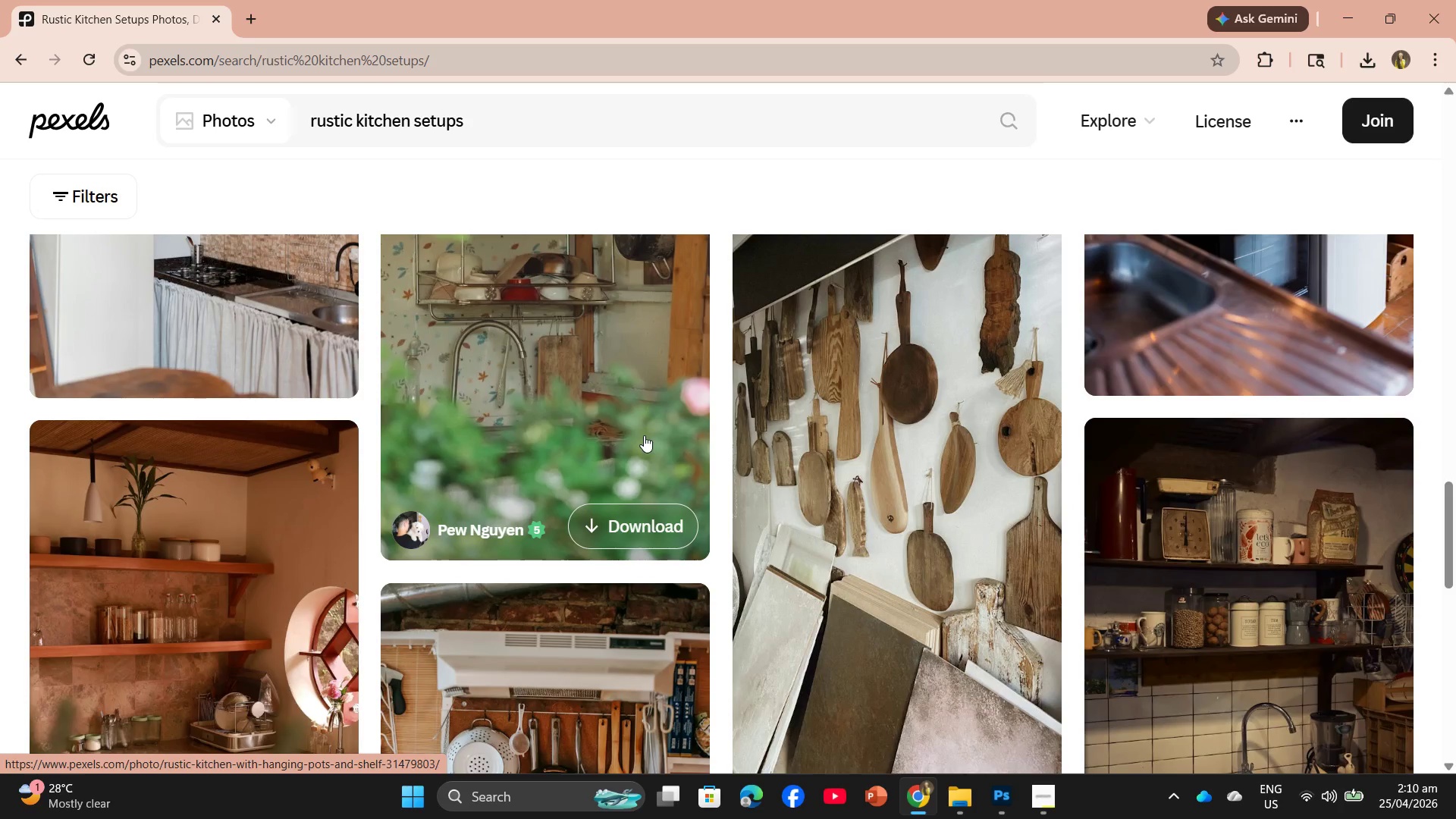 
left_click([550, 433])
 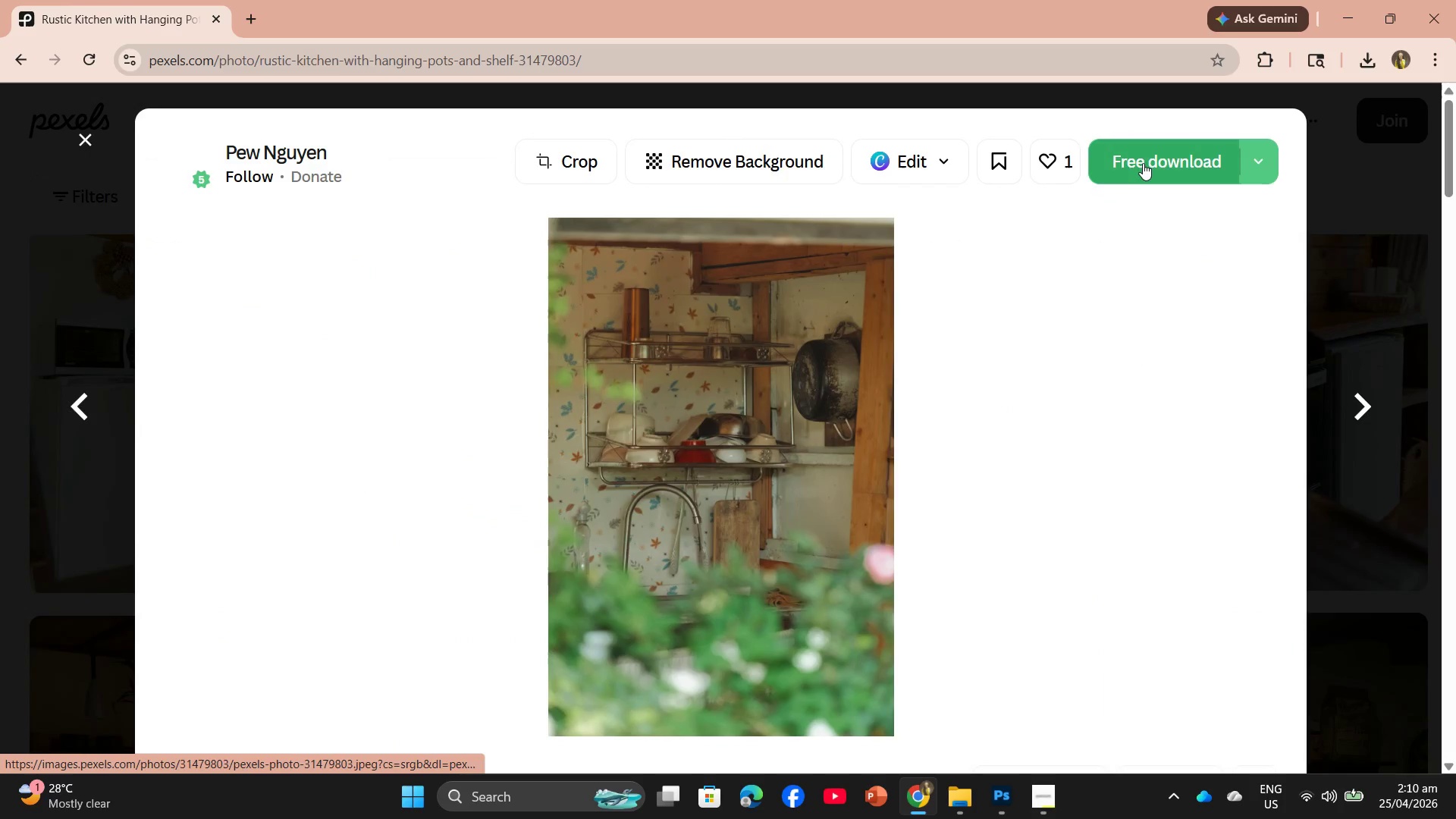 
scroll: coordinate [644, 435], scroll_direction: up, amount: 2.0
 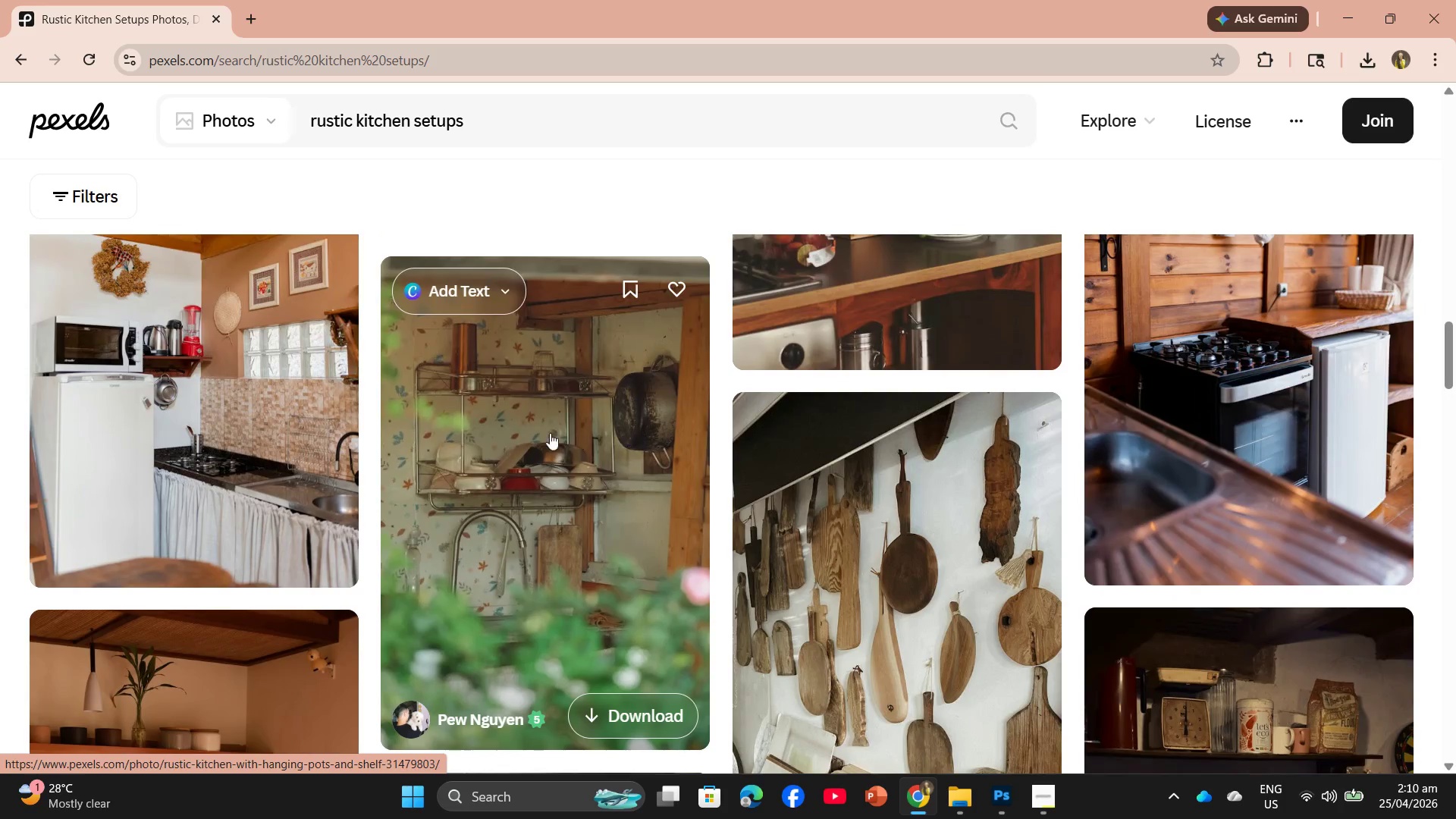 
left_click([1147, 160])
 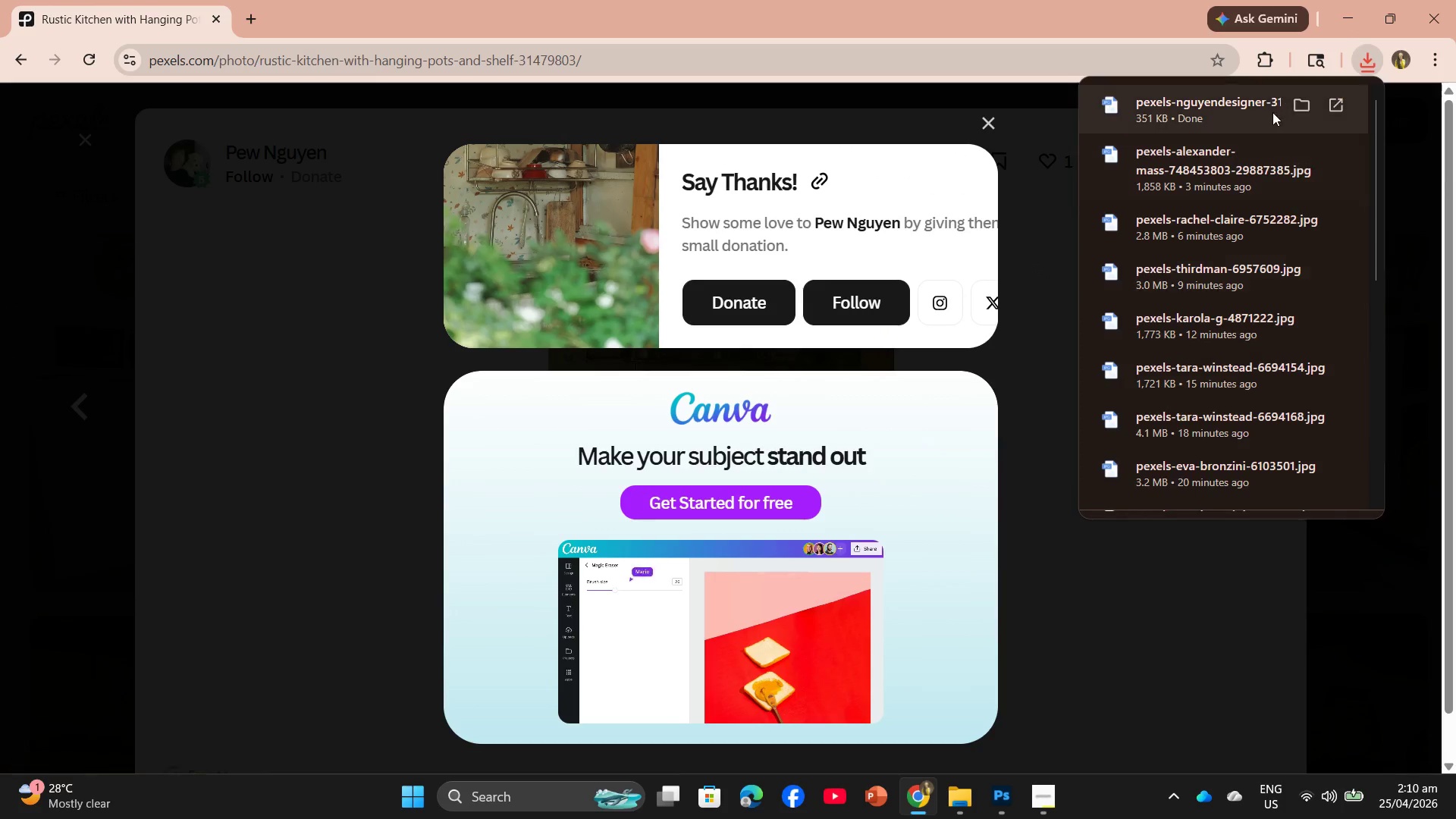 
left_click_drag(start_coordinate=[1187, 107], to_coordinate=[617, 410])
 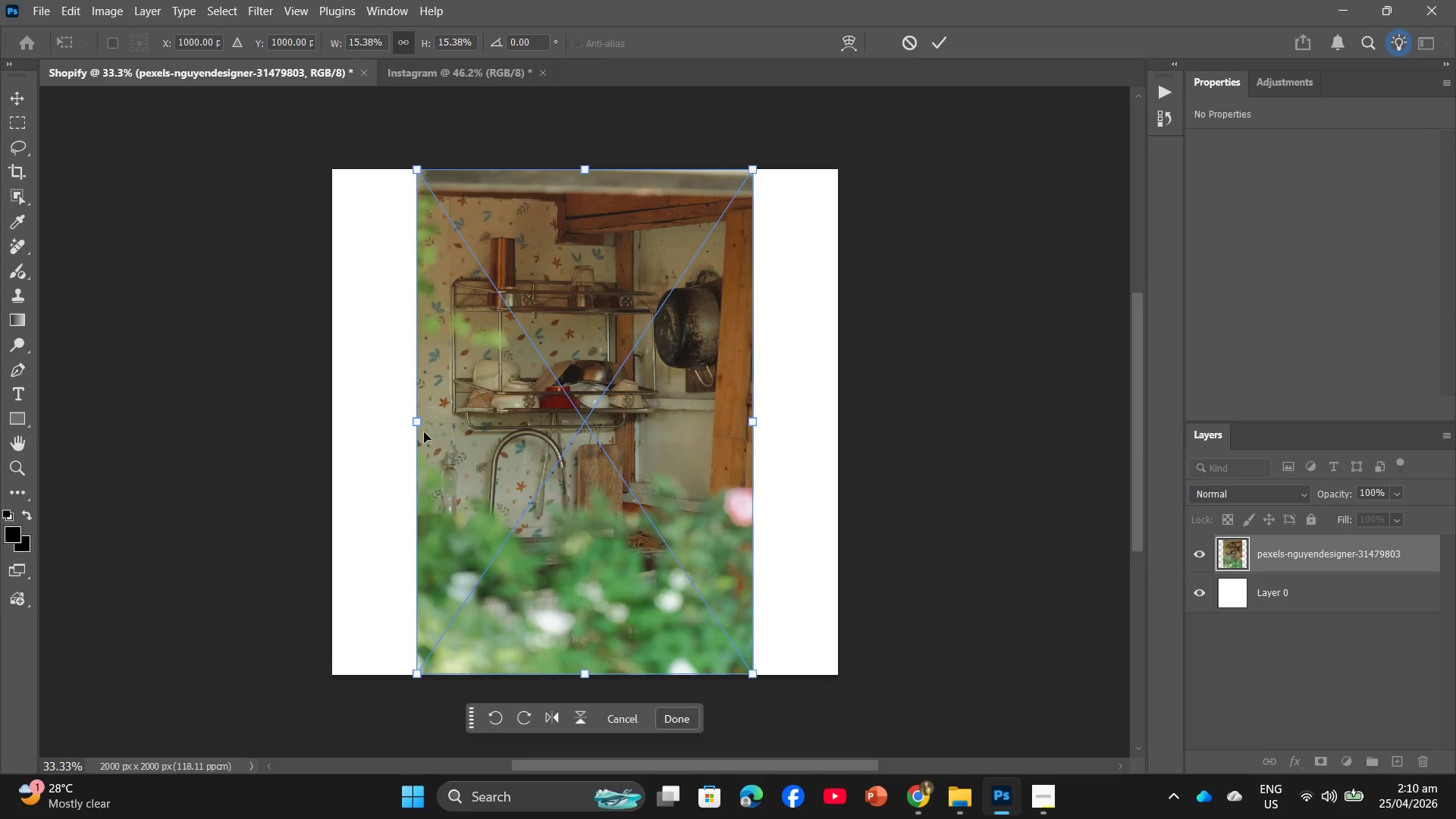 
left_click_drag(start_coordinate=[418, 426], to_coordinate=[339, 437])
 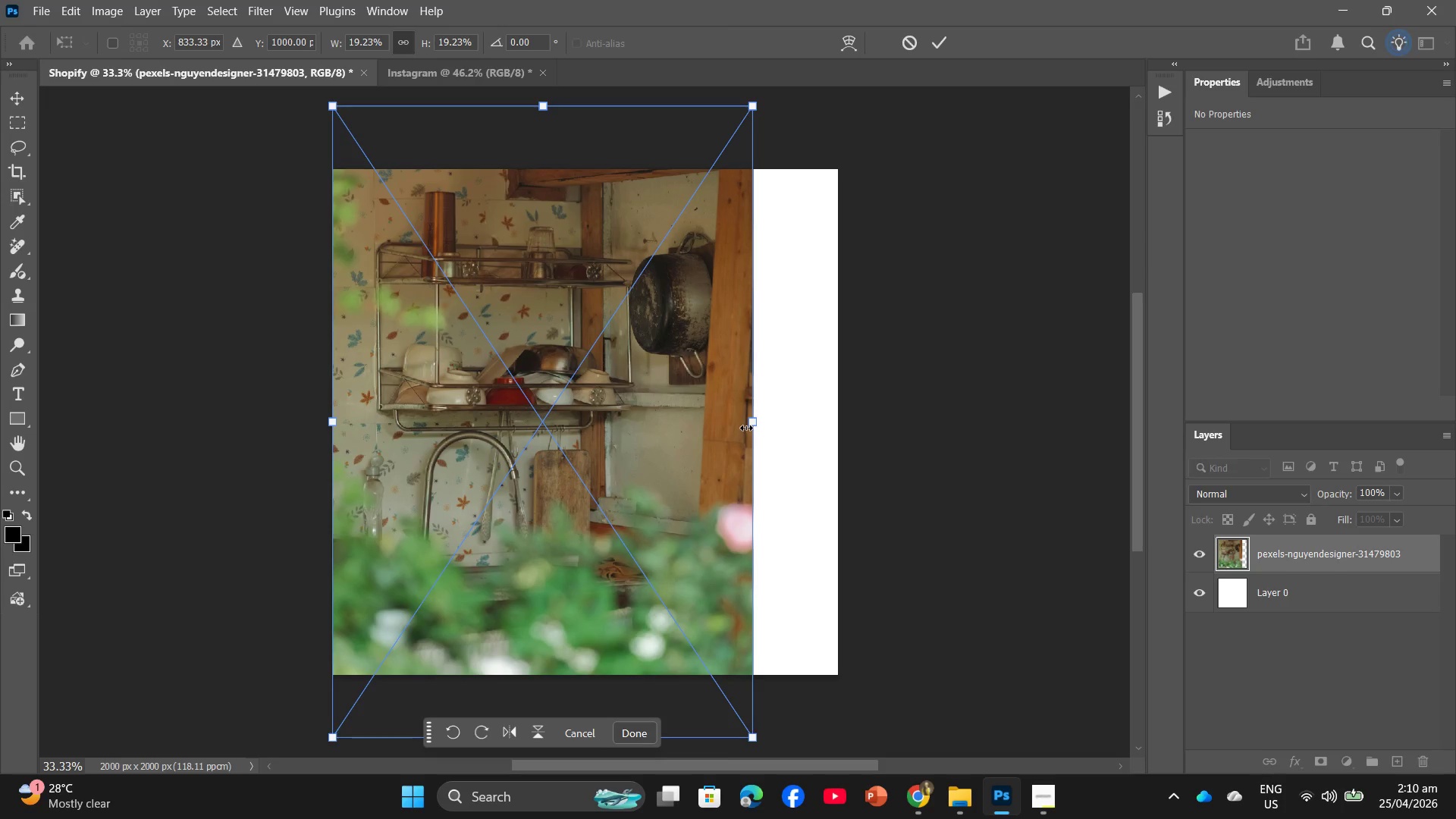 
left_click_drag(start_coordinate=[752, 426], to_coordinate=[830, 415])
 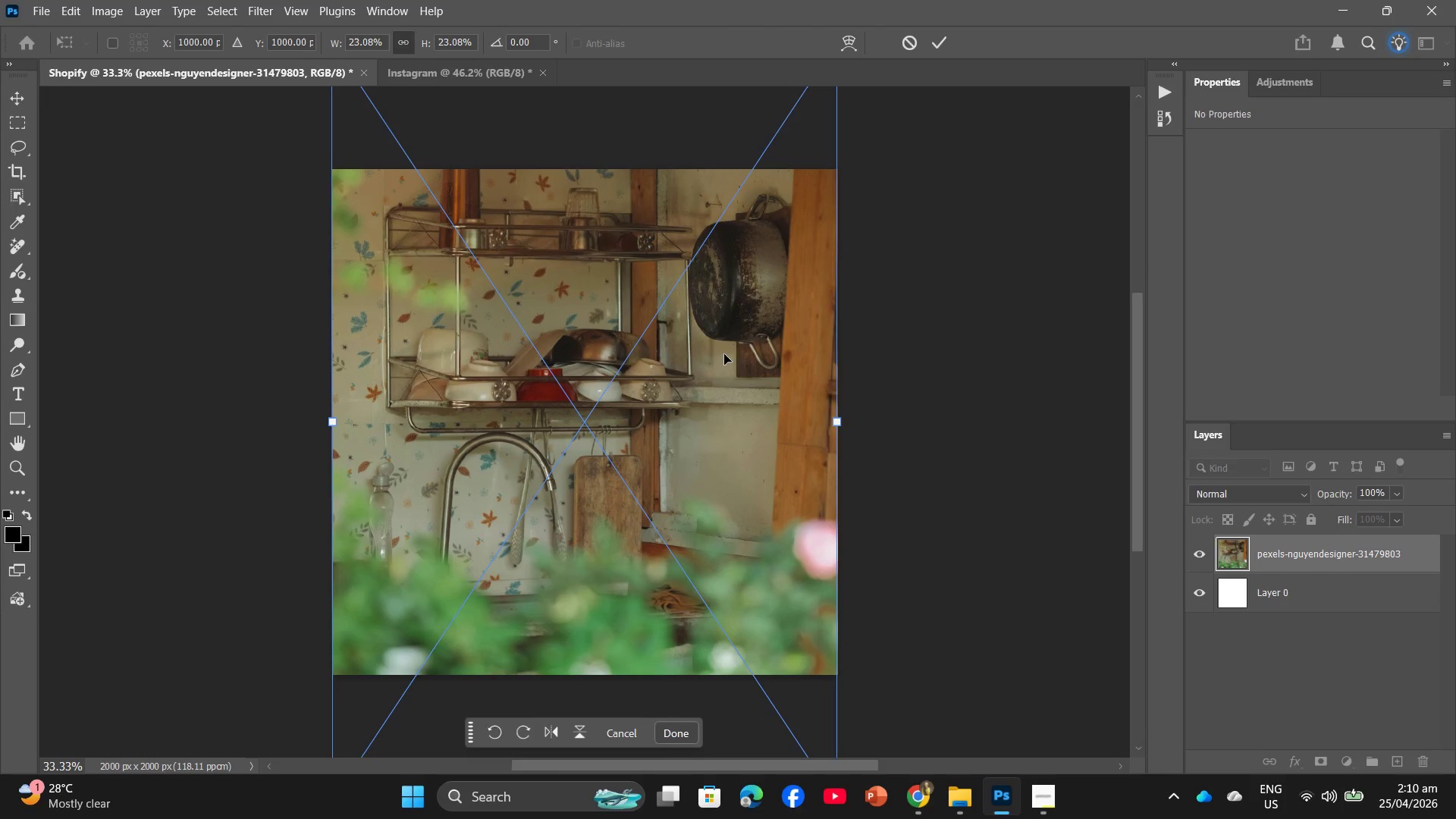 
left_click_drag(start_coordinate=[724, 354], to_coordinate=[724, 375])
 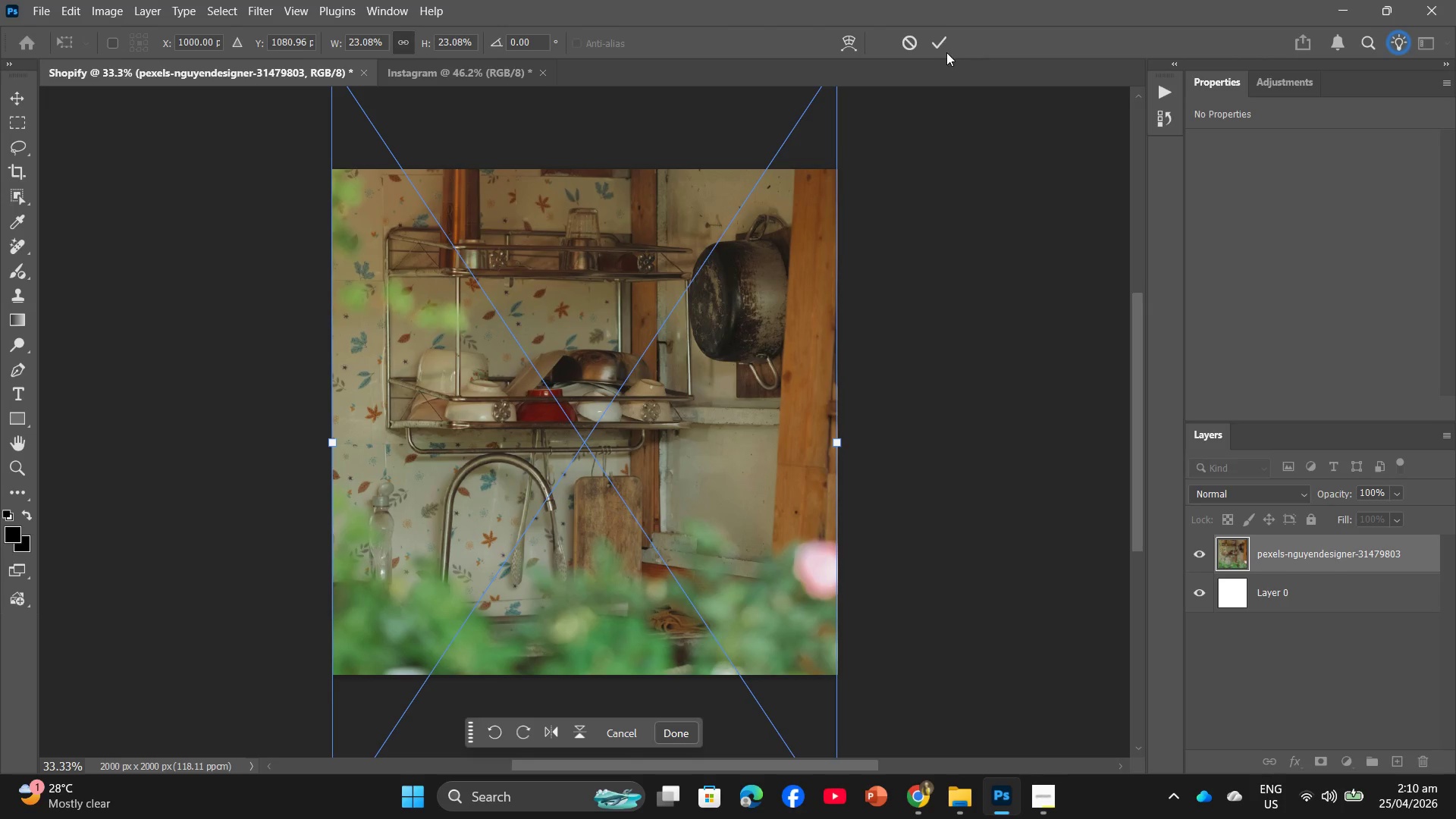 
left_click([940, 49])
 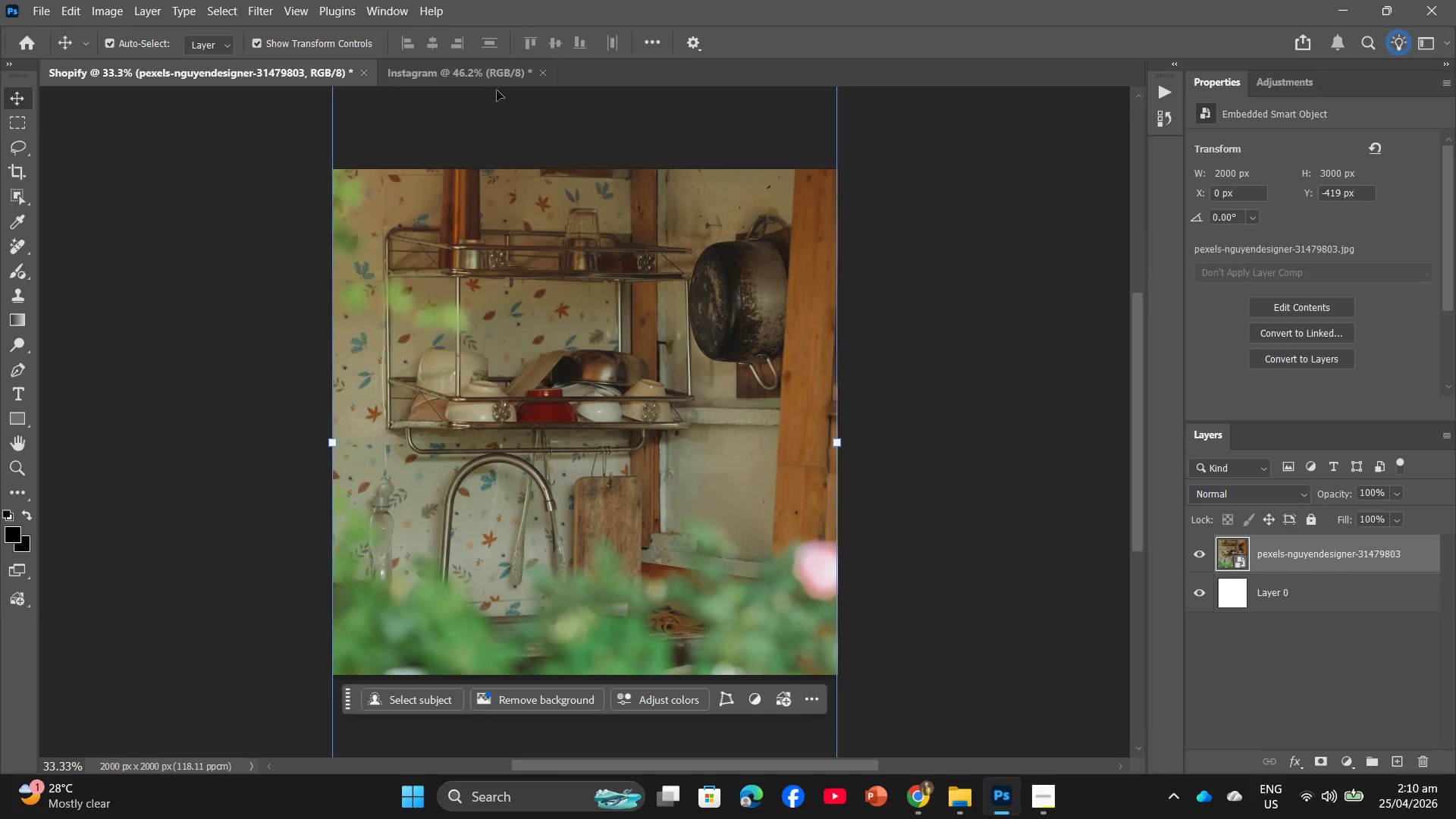 
left_click([490, 83])
 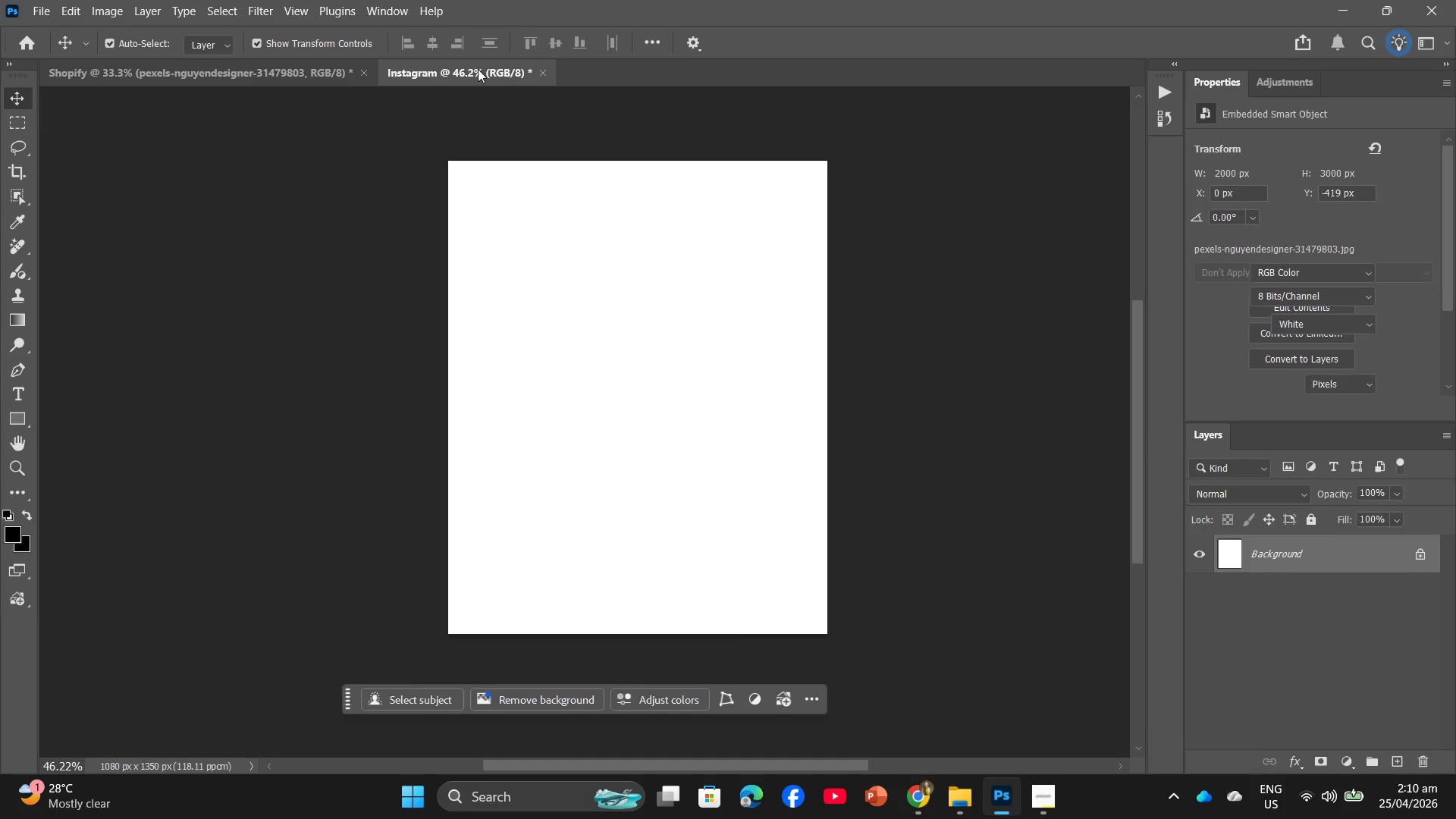 
key(Alt+AltLeft)
 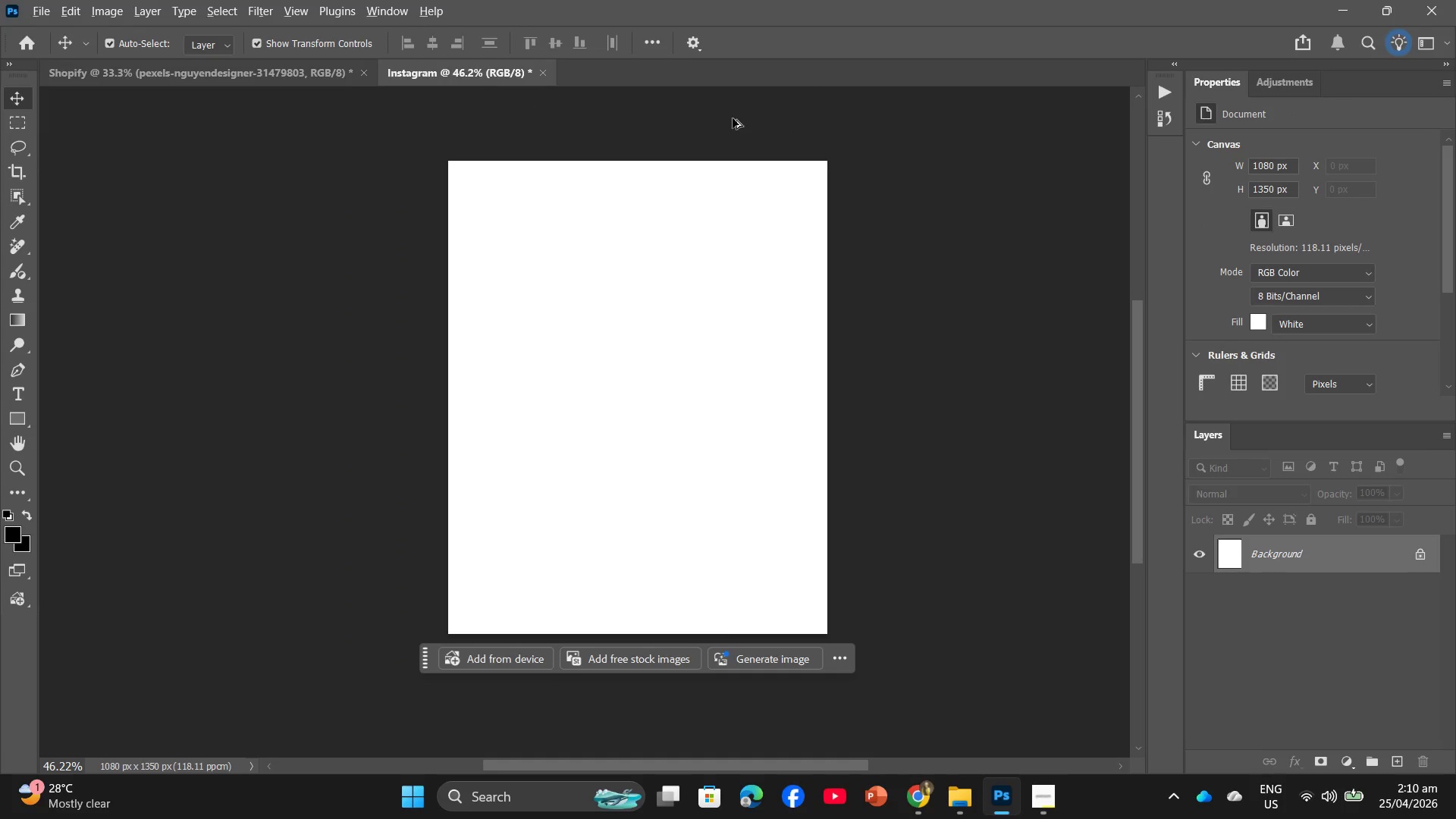 
key(Alt+Tab)